 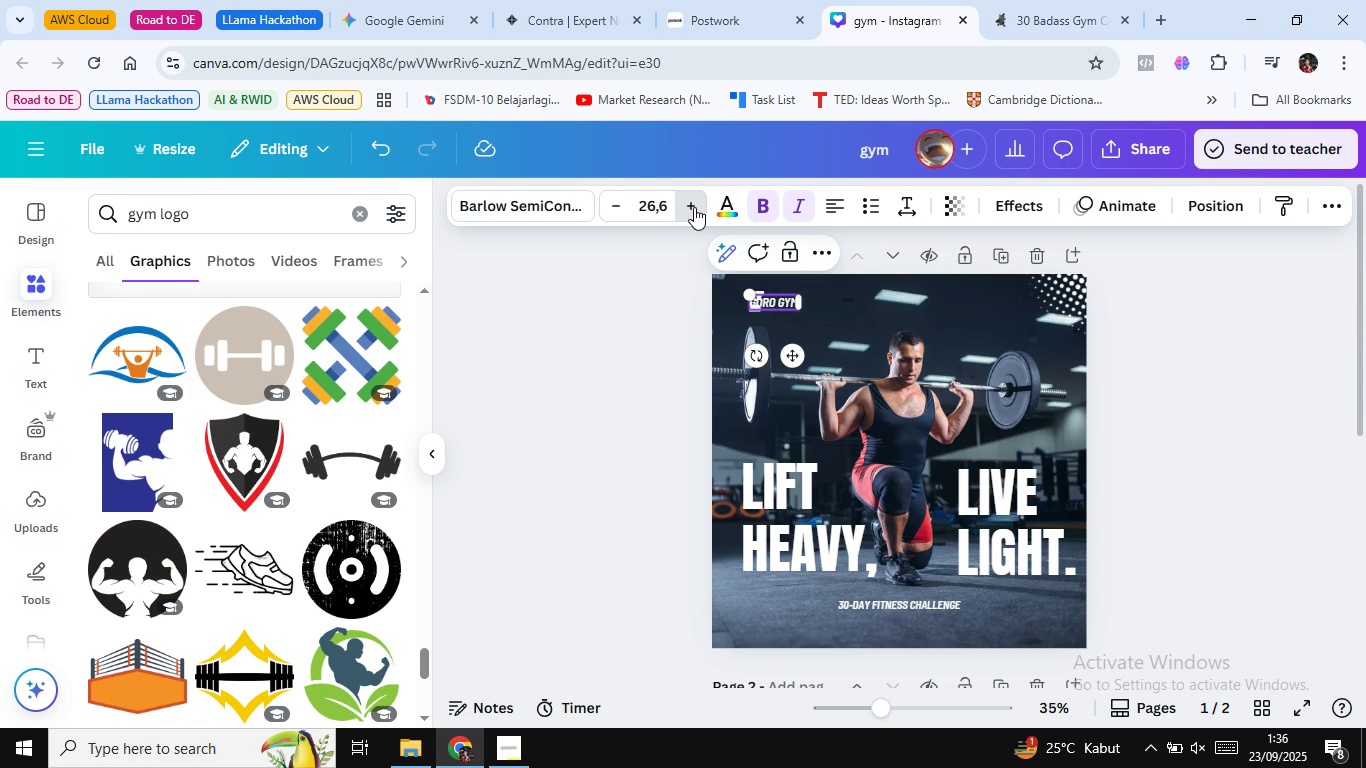 
triple_click([694, 207])
 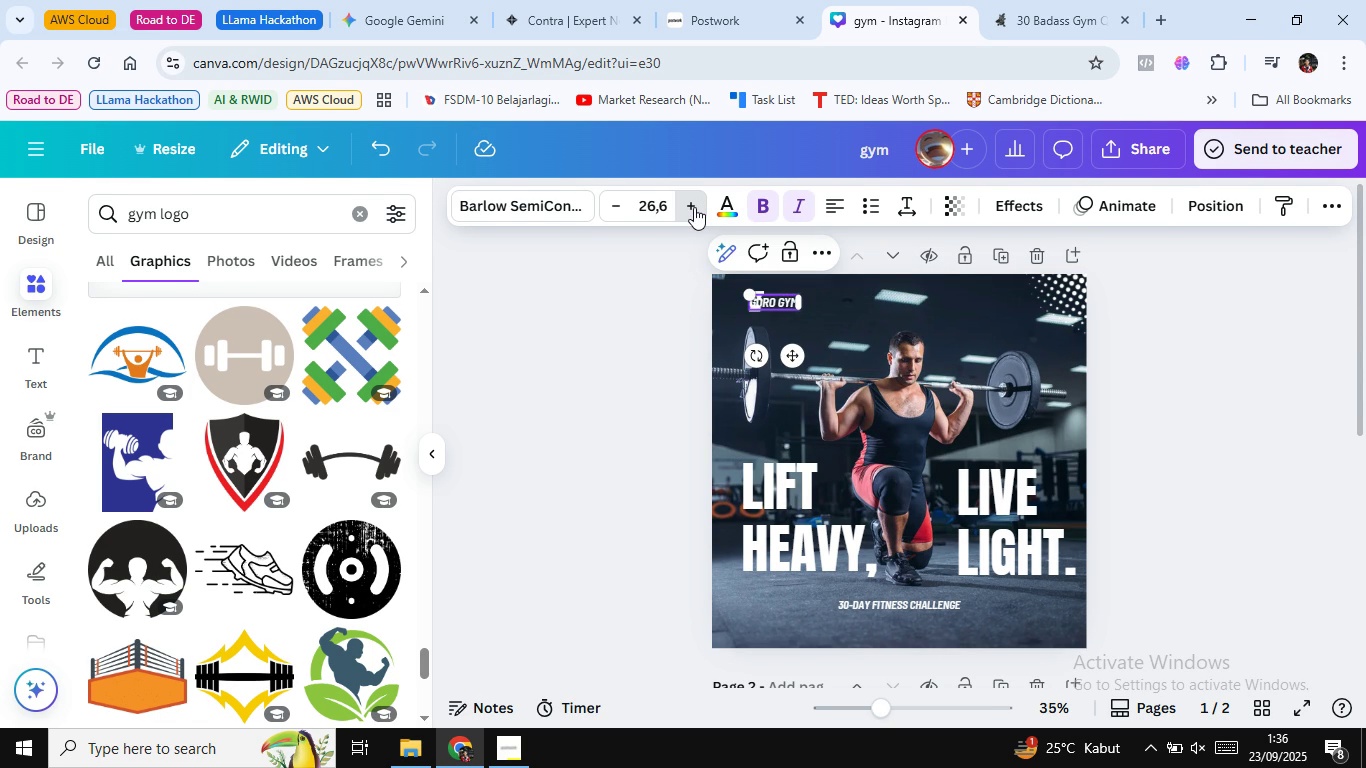 
triple_click([694, 207])
 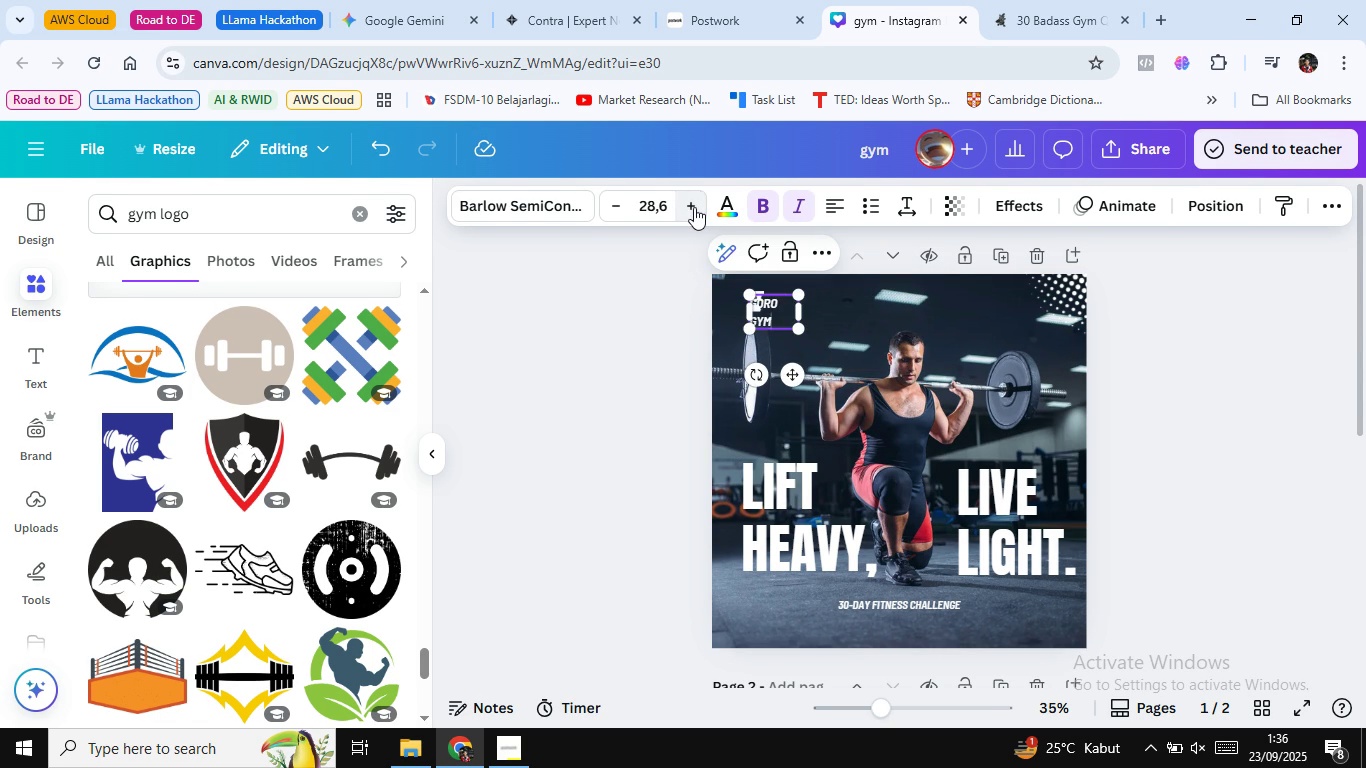 
triple_click([694, 207])
 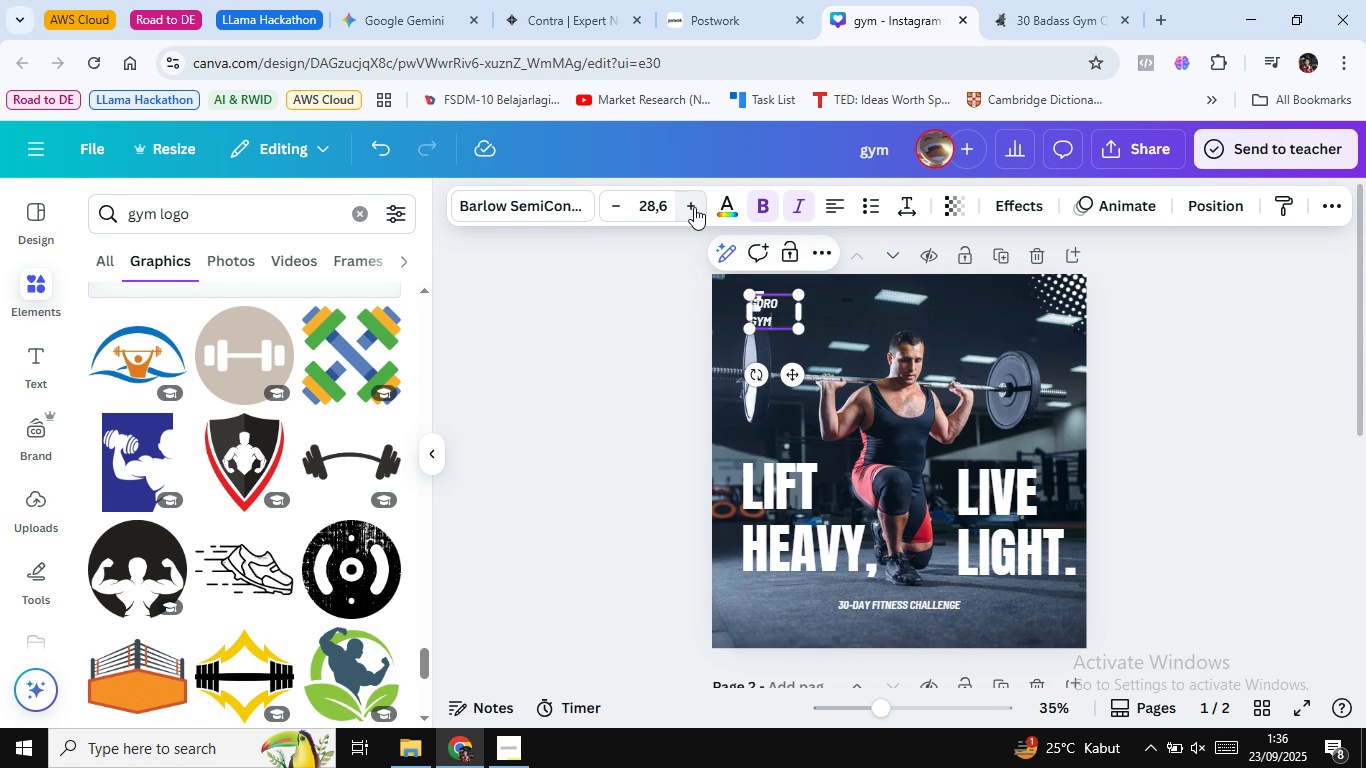 
triple_click([694, 207])
 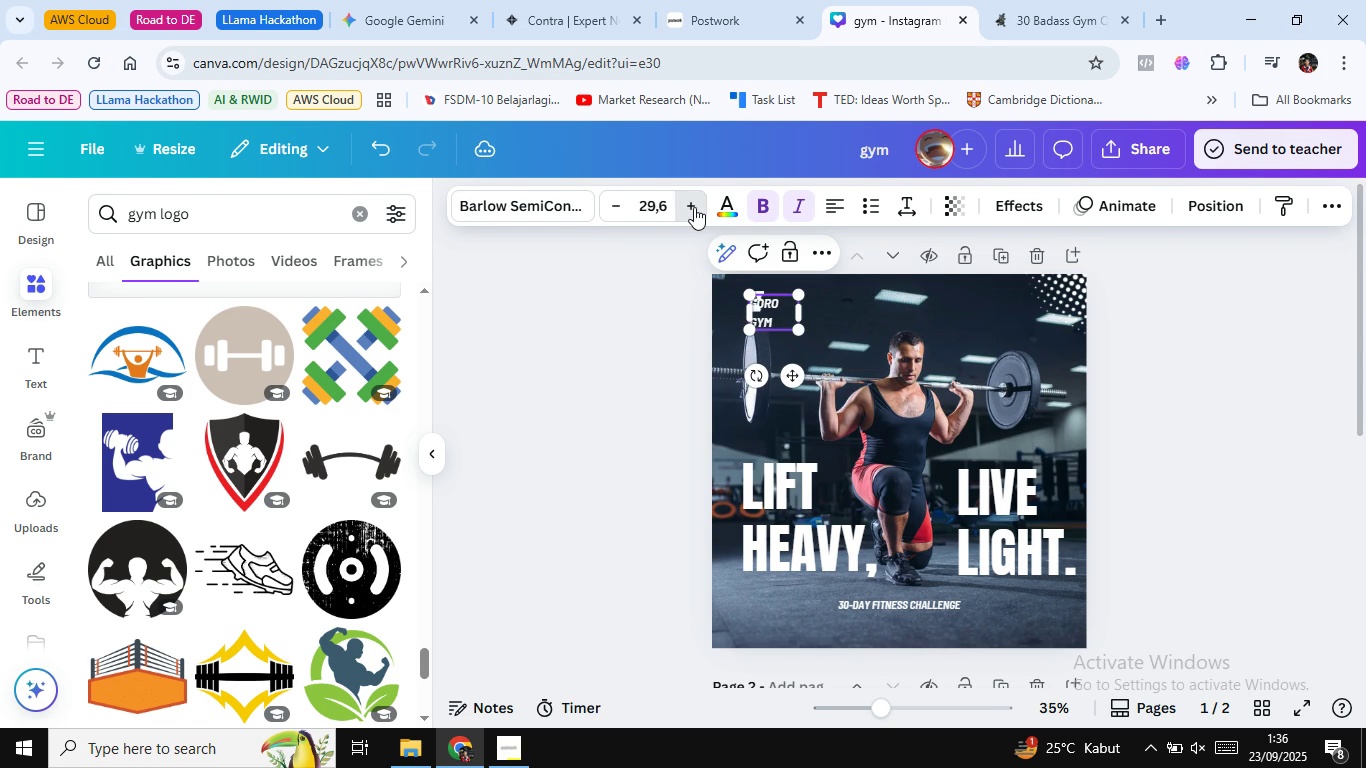 
triple_click([694, 207])
 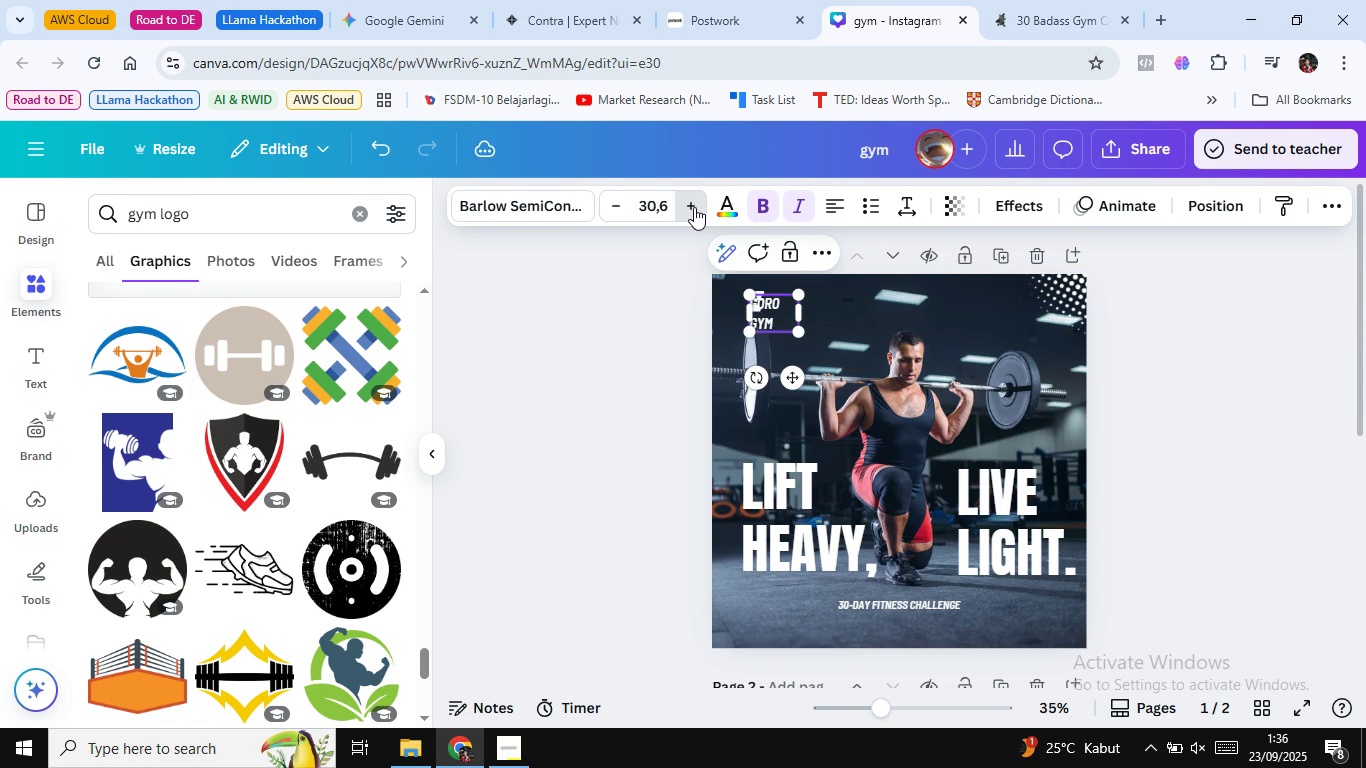 
triple_click([694, 207])
 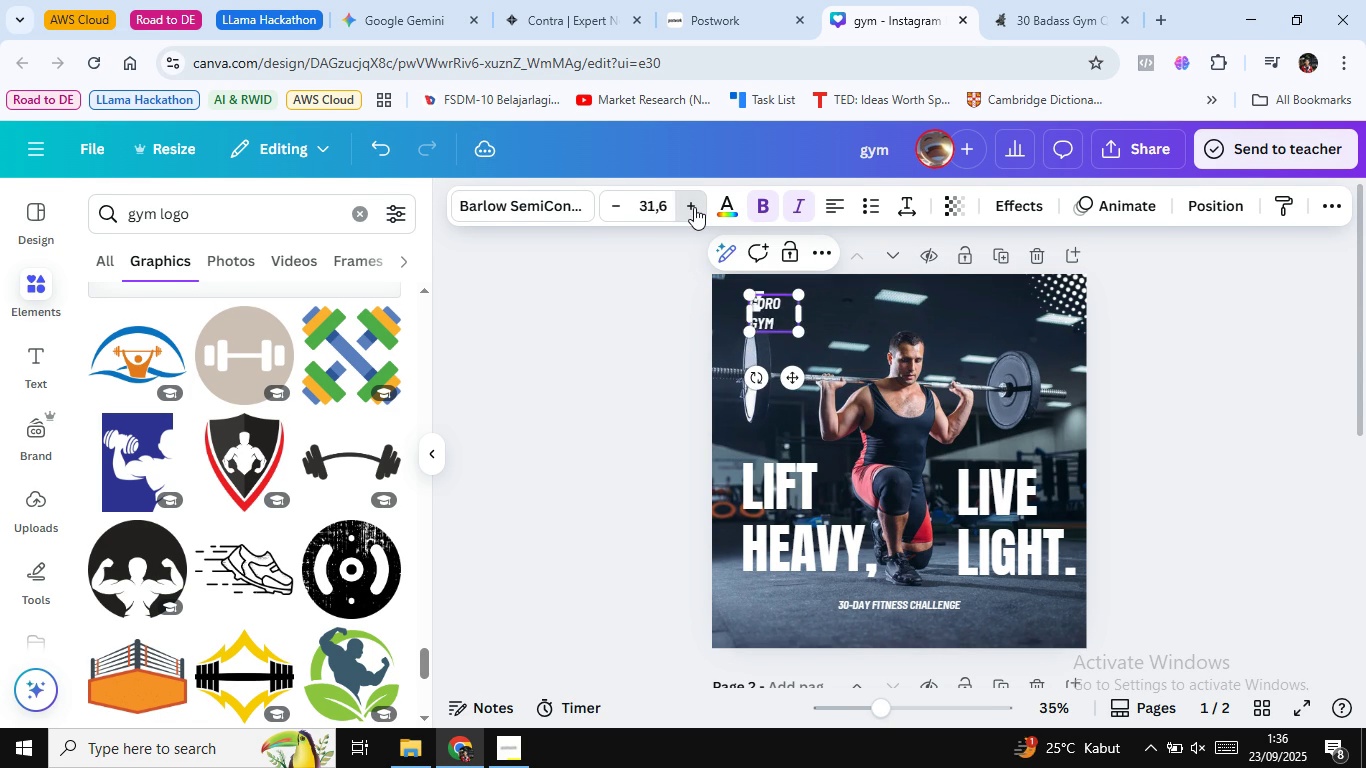 
triple_click([694, 207])
 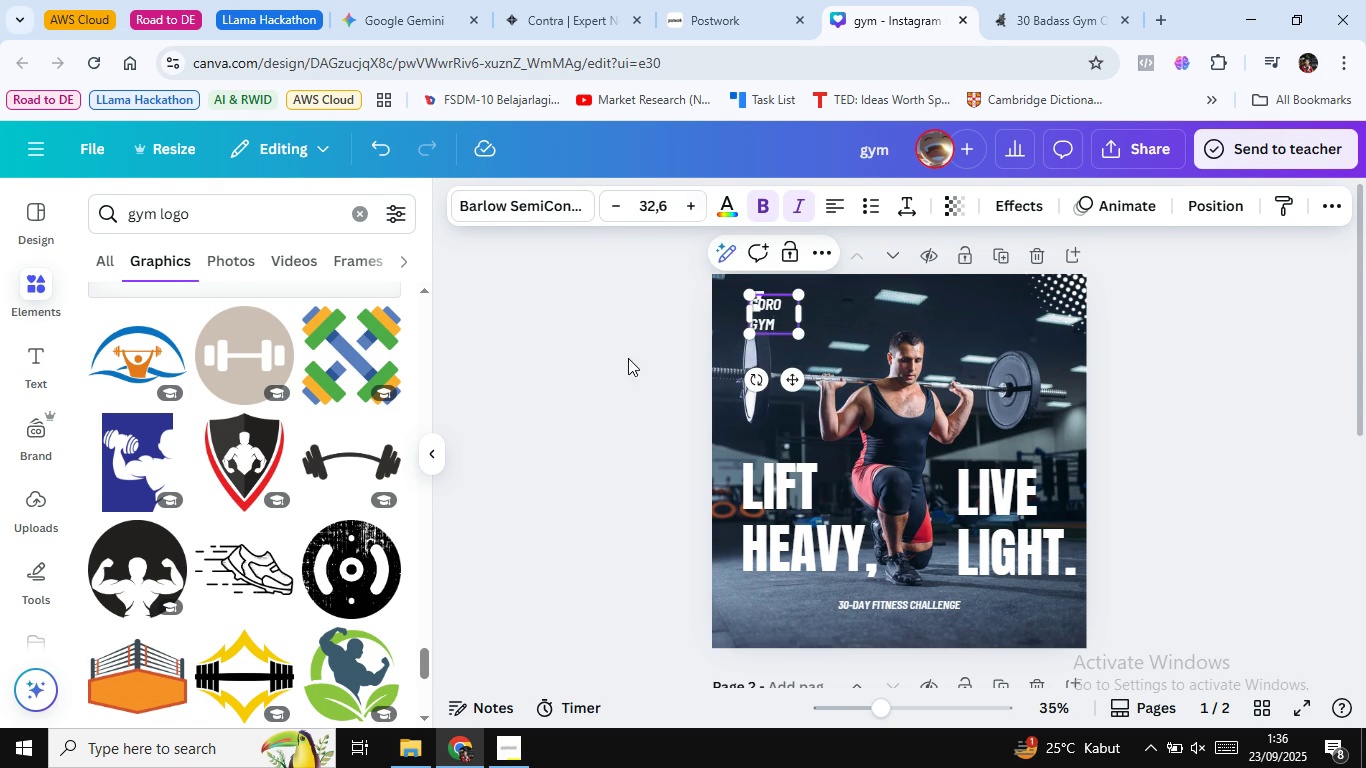 
left_click([628, 358])
 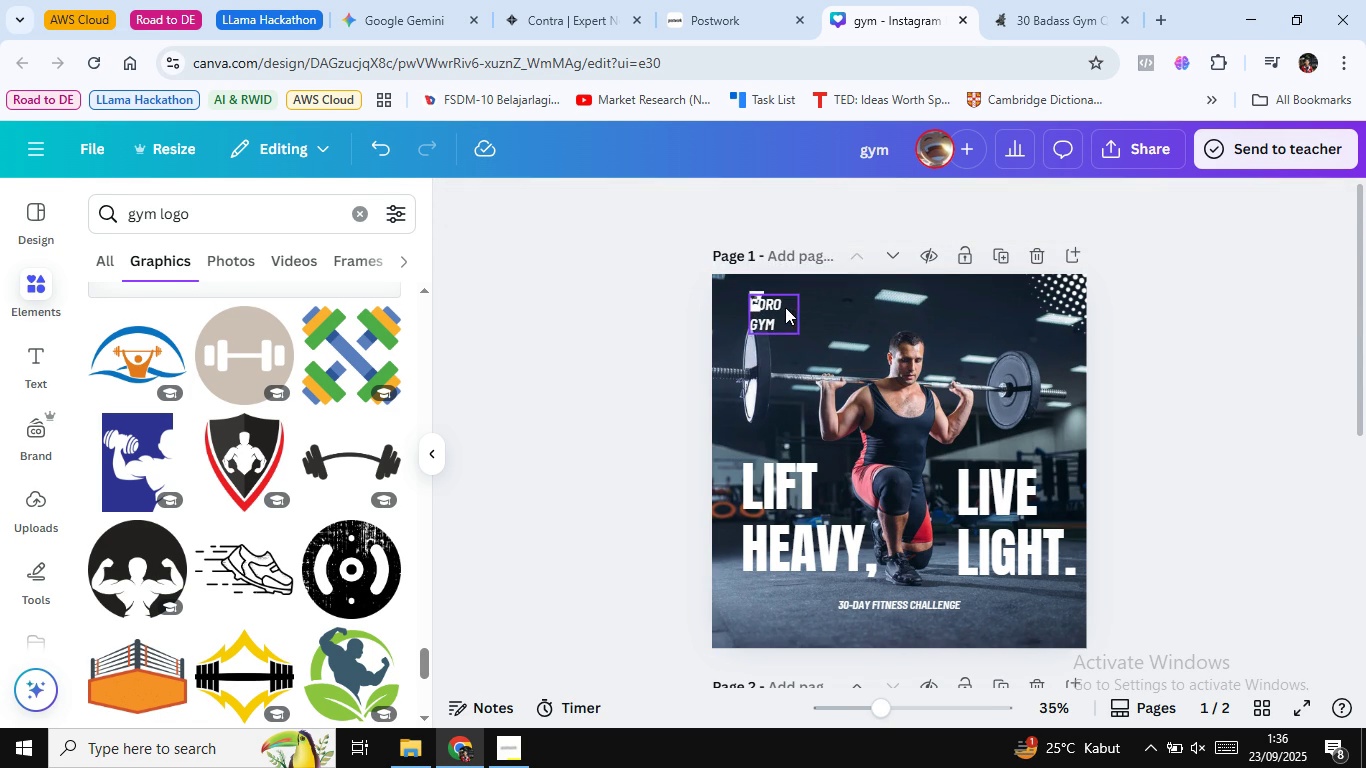 
left_click([785, 307])